 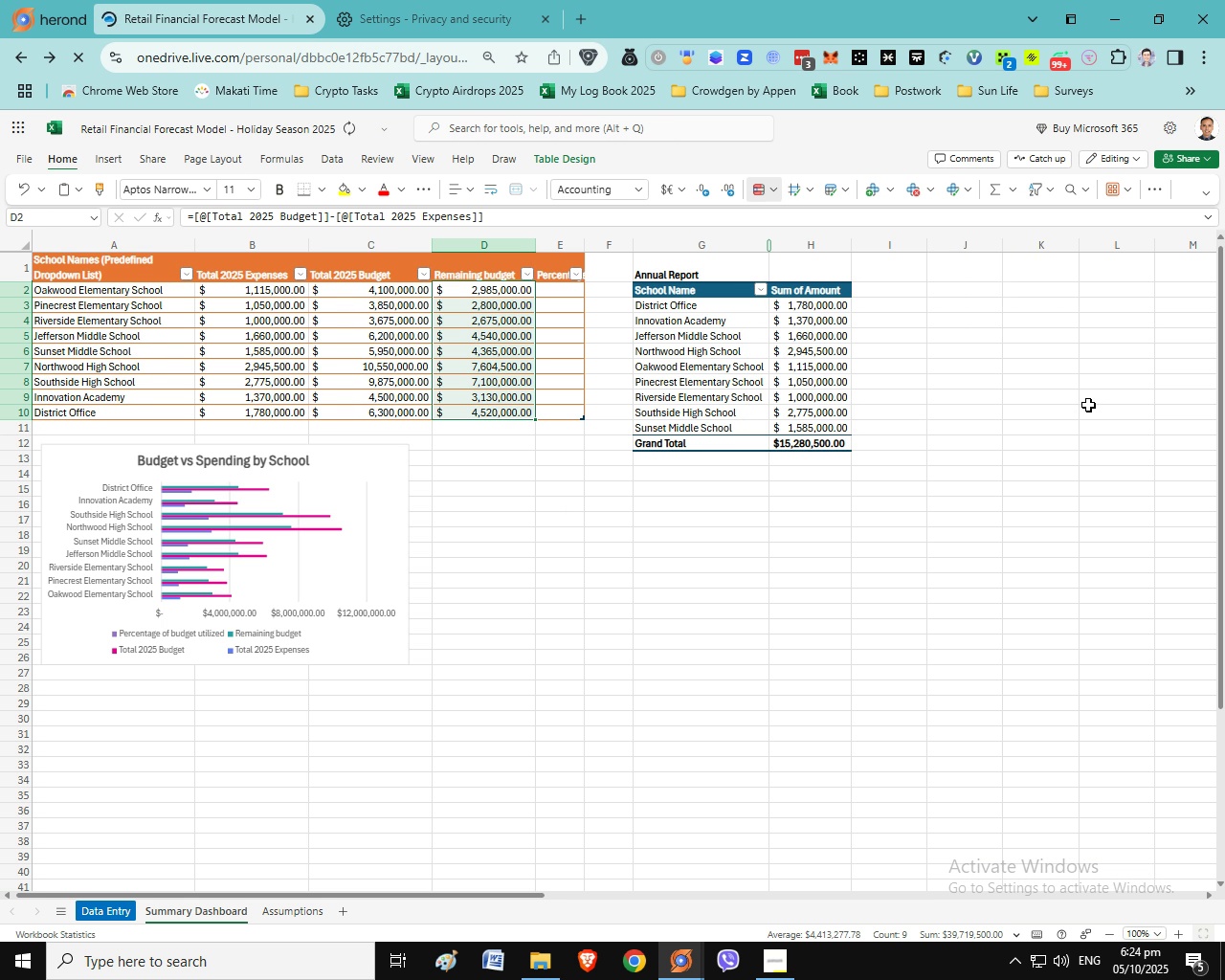 
key(Numpad0)
 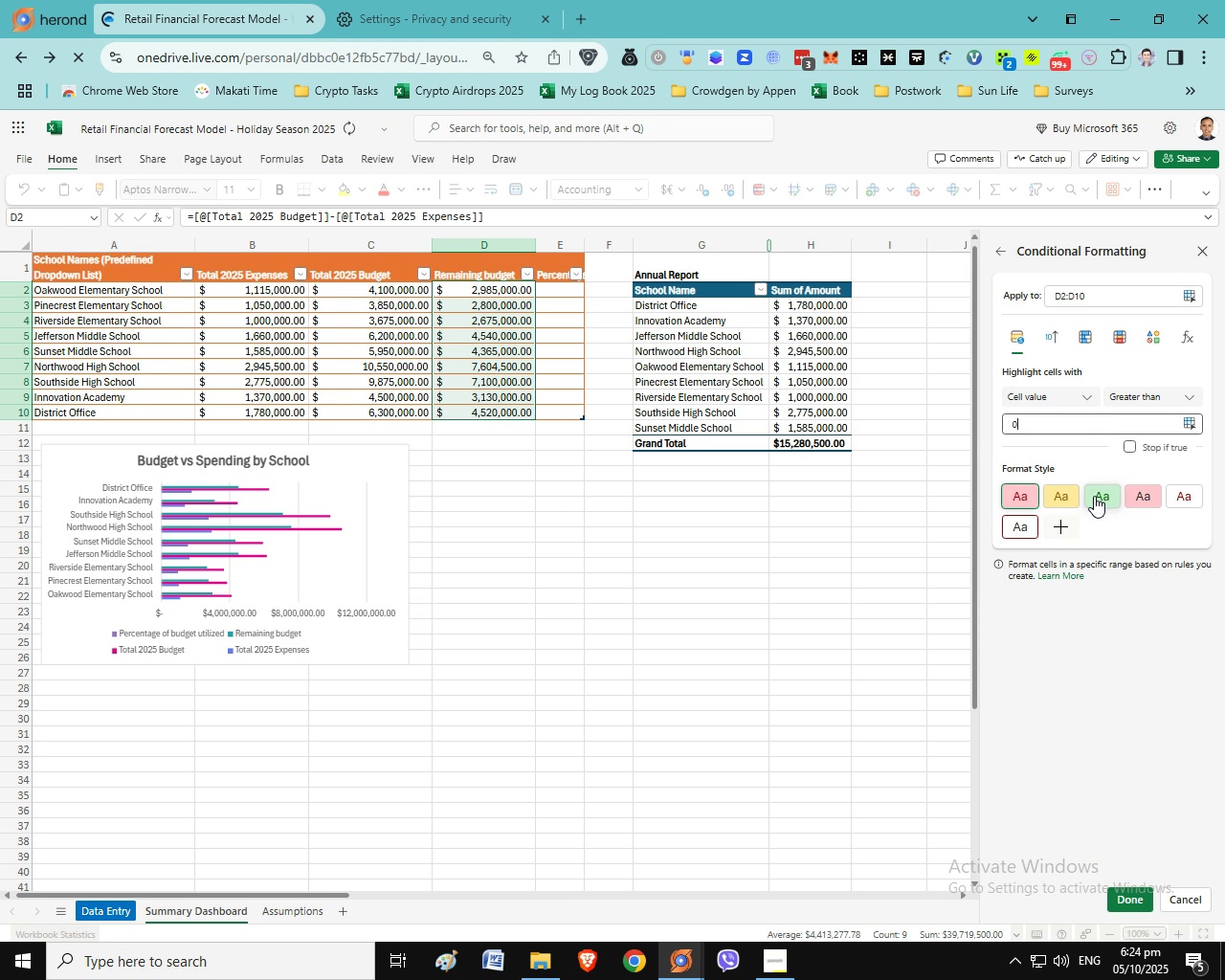 
left_click([1094, 496])
 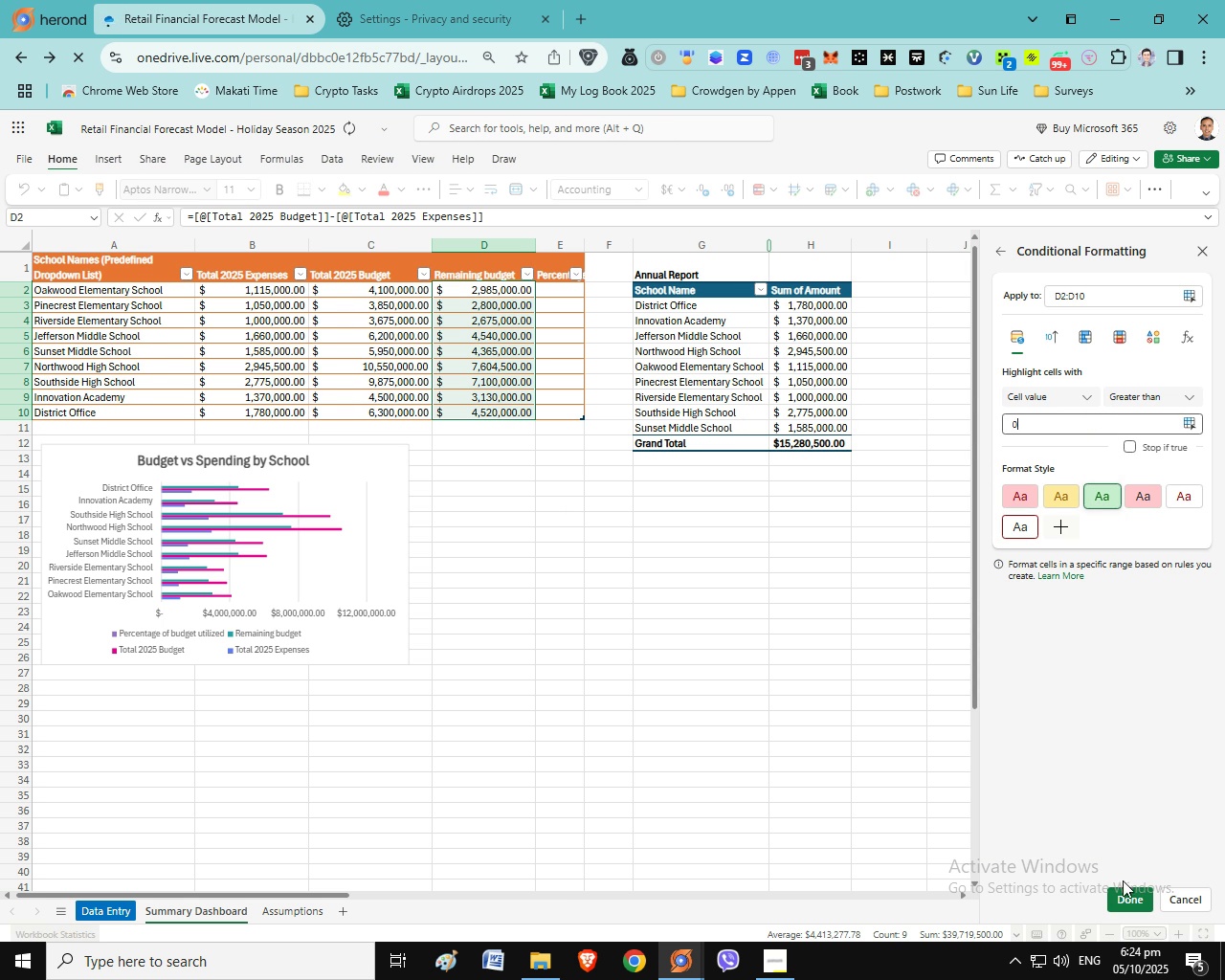 
left_click([1128, 892])
 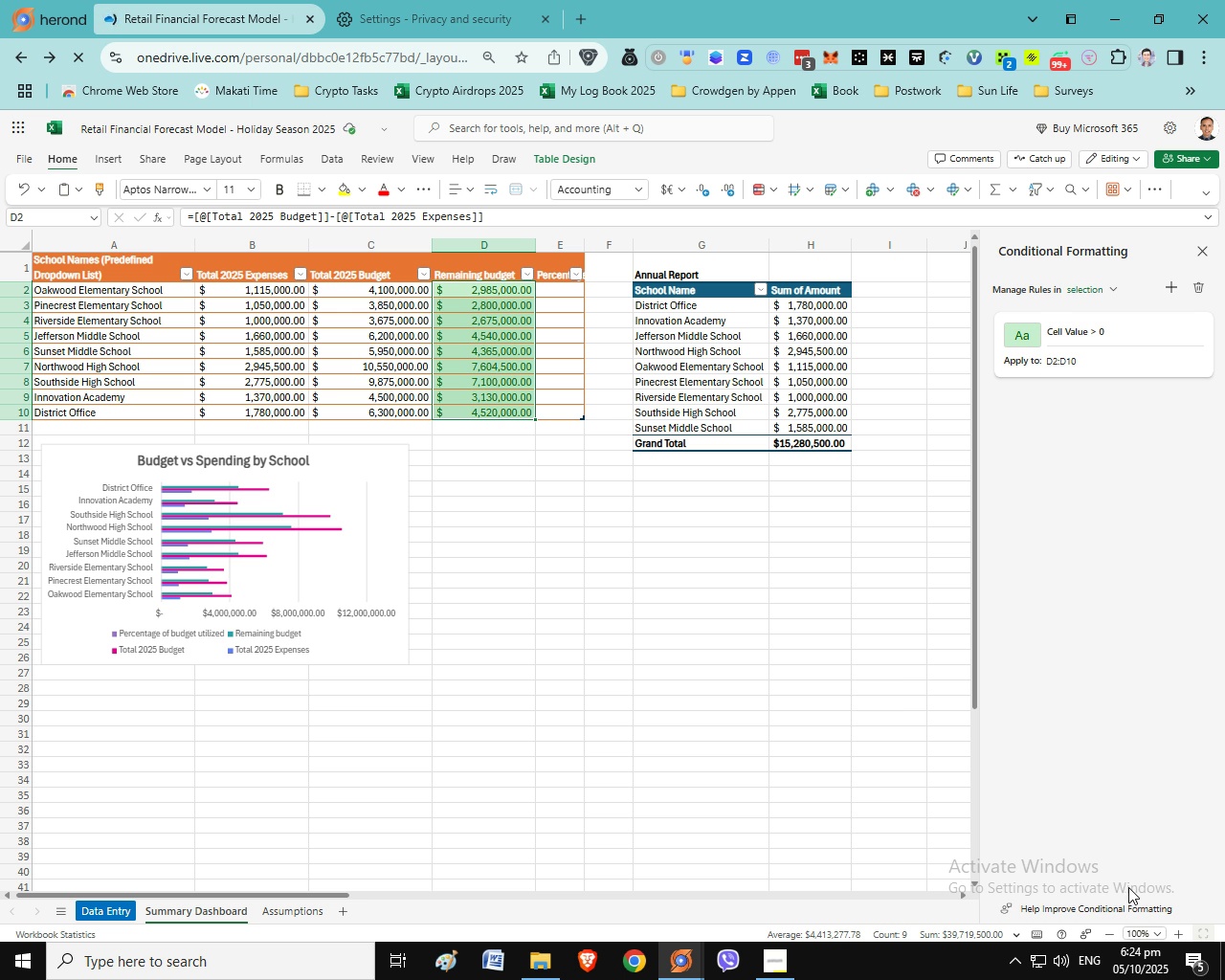 
wait(7.24)
 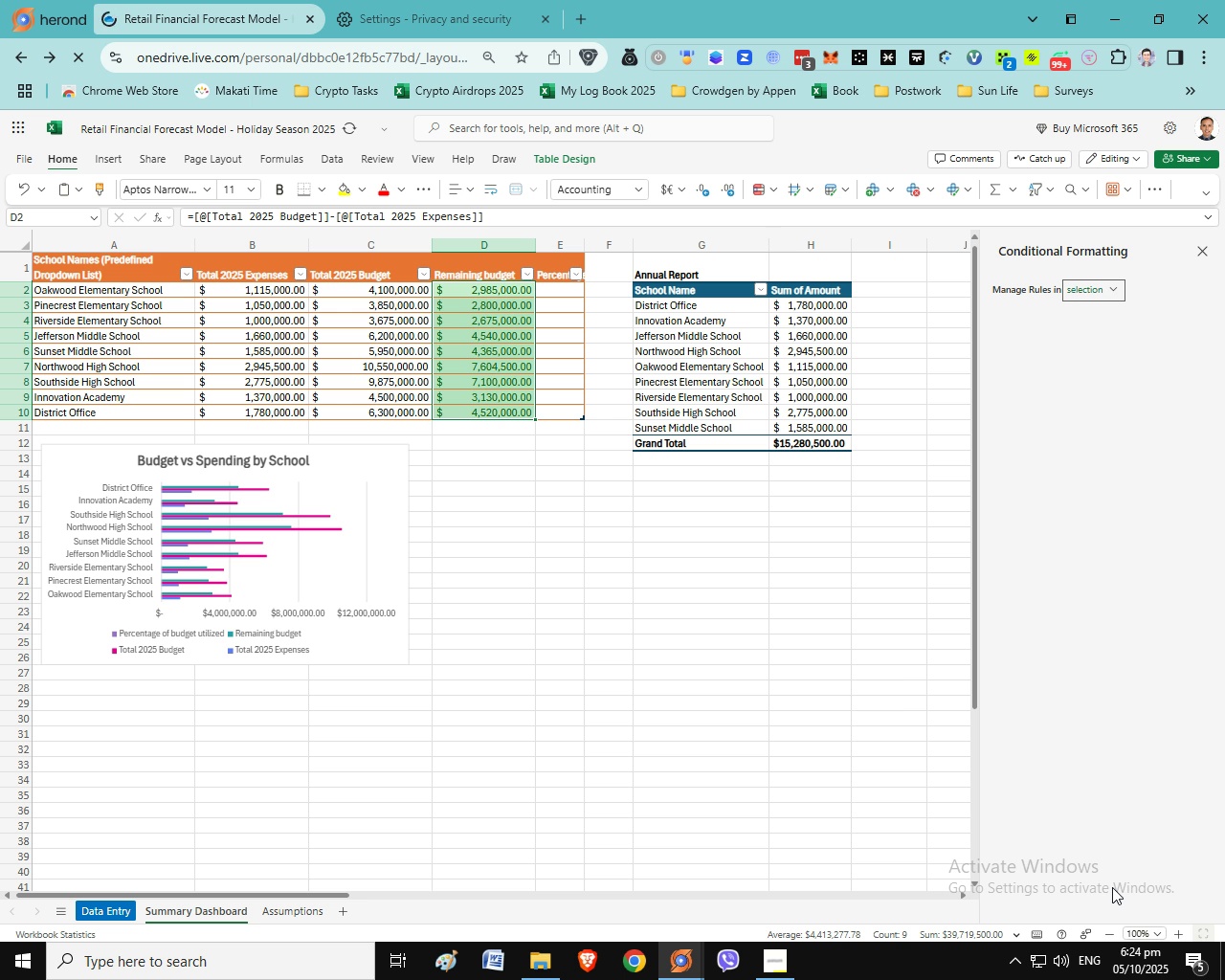 
left_click([772, 190])
 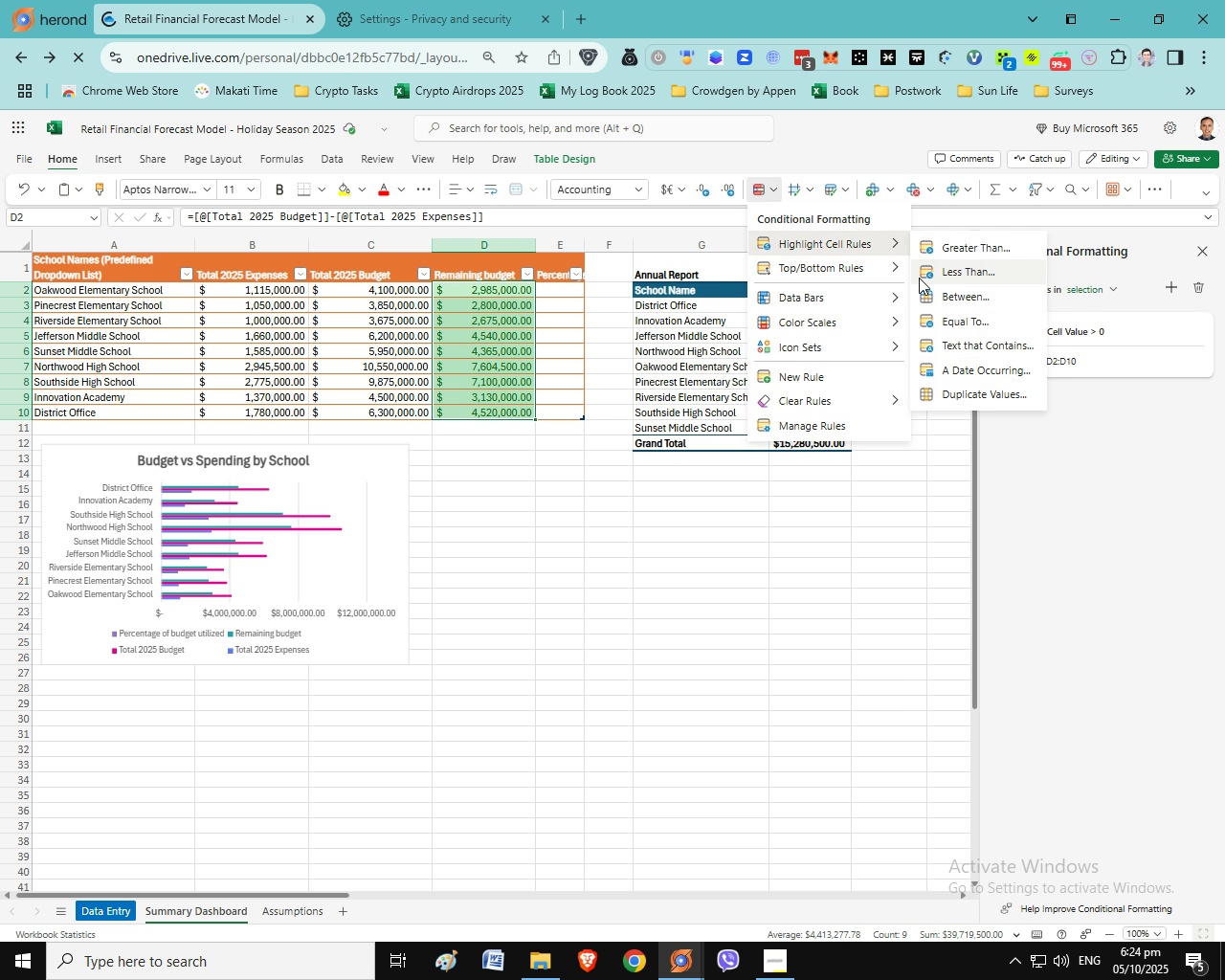 
left_click([959, 284])
 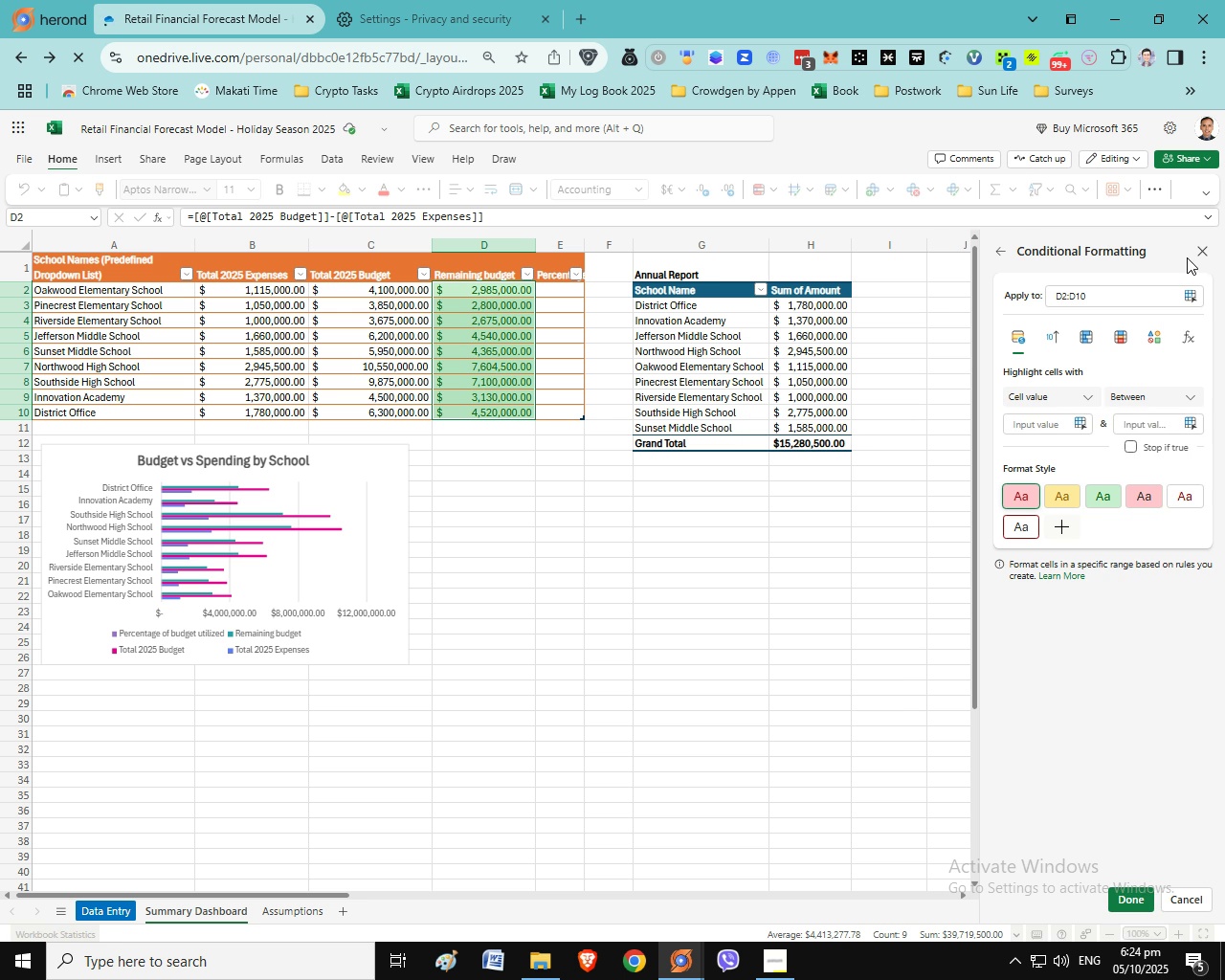 
left_click([1169, 400])
 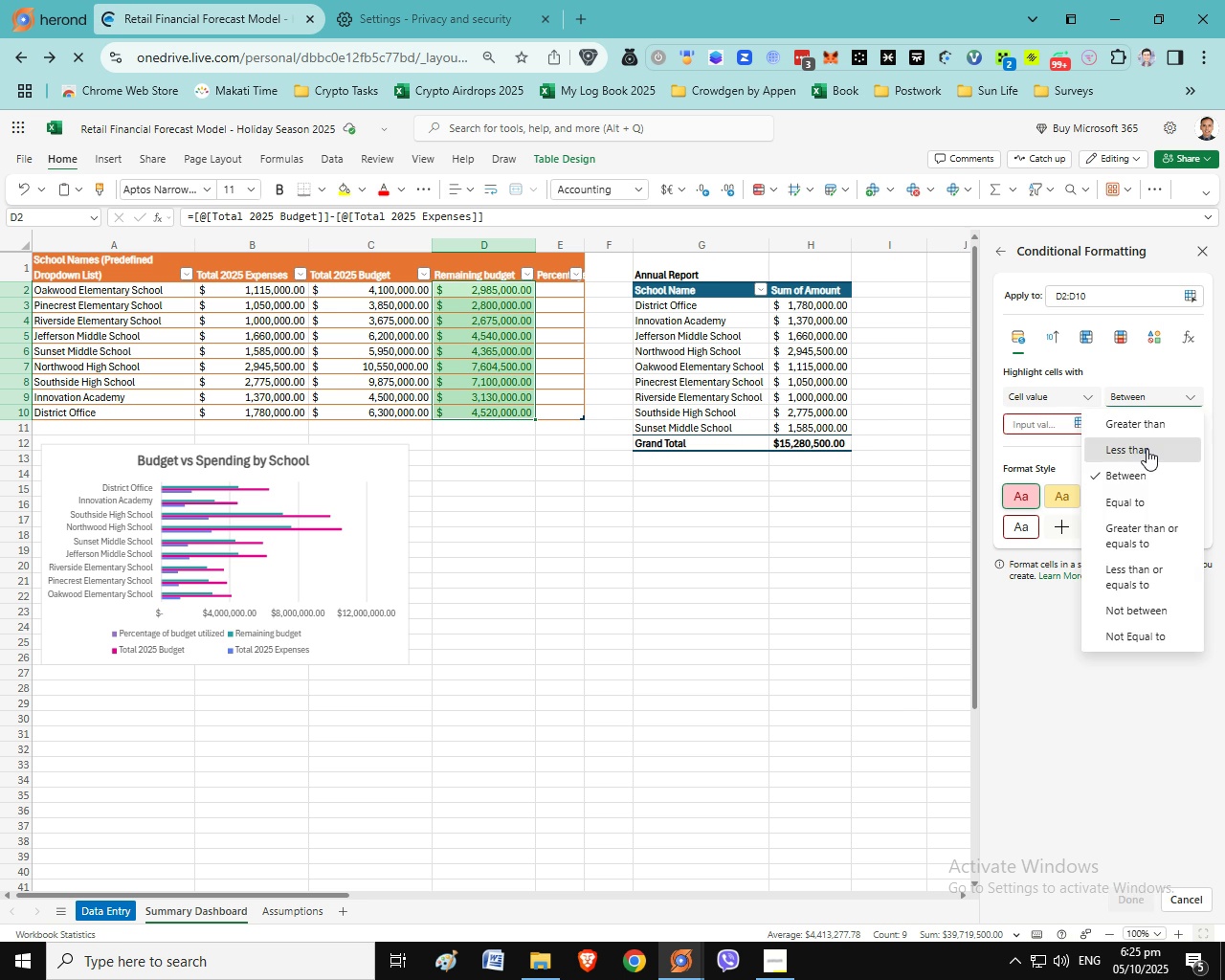 
left_click([1147, 449])
 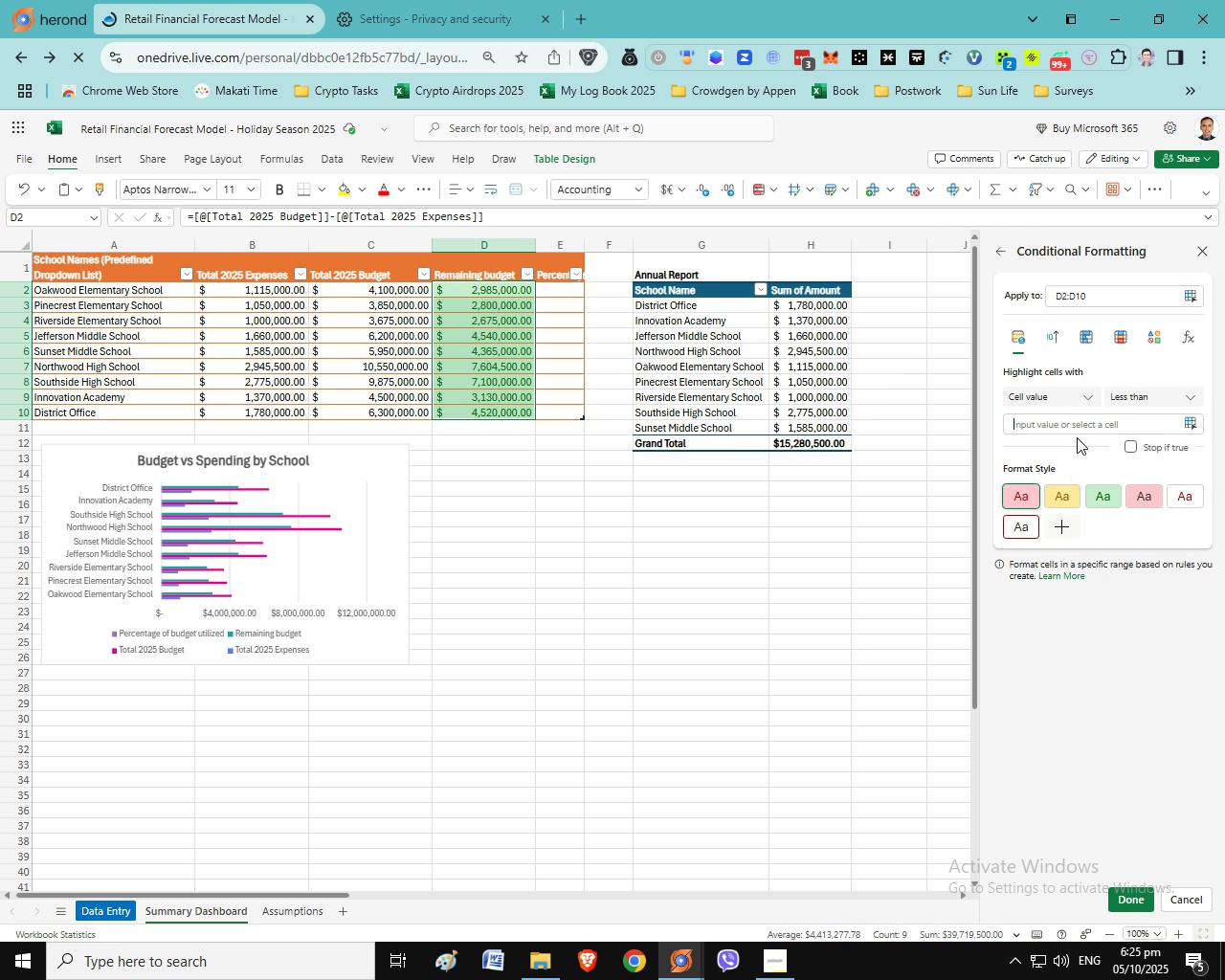 
left_click([1085, 429])
 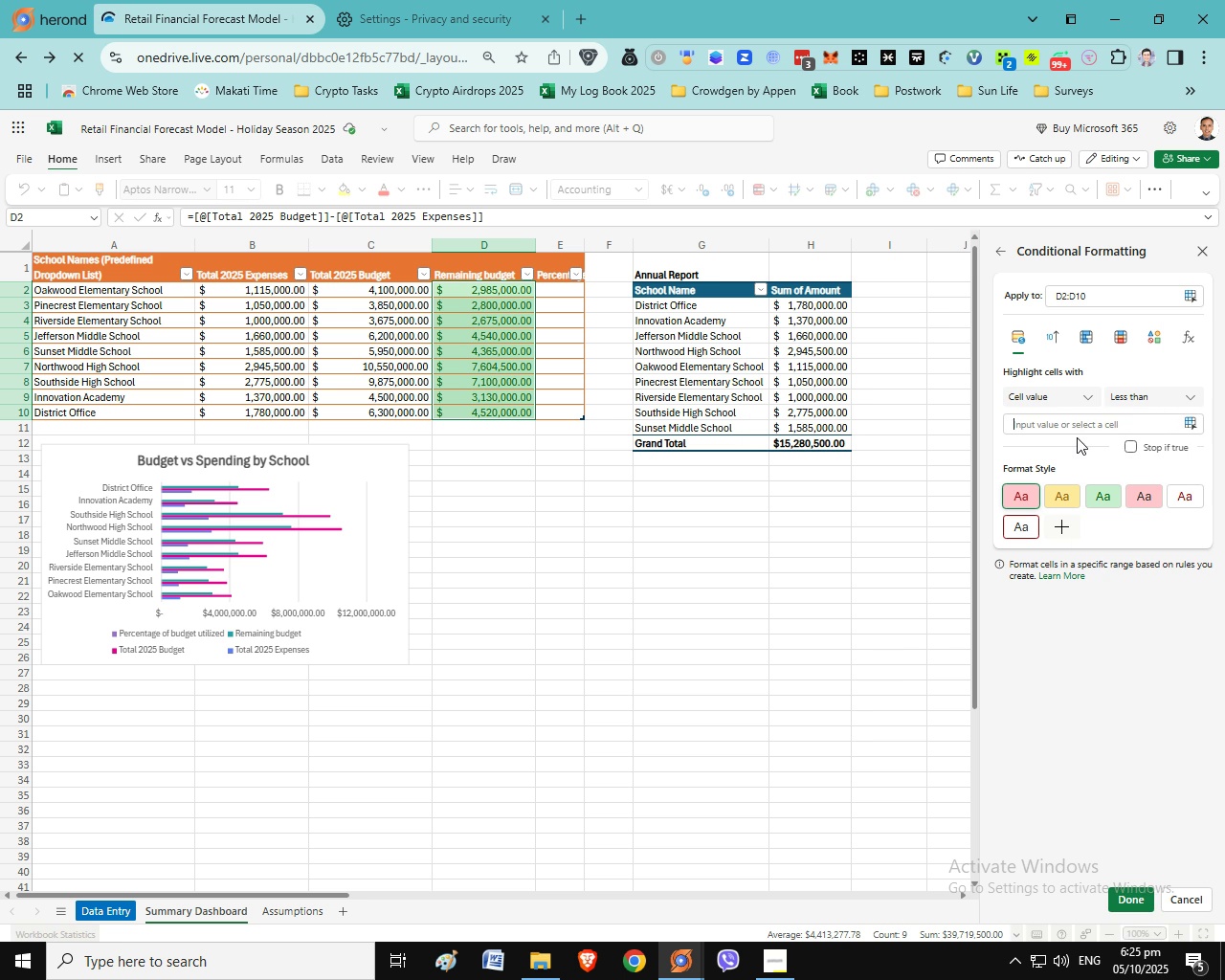 
key(Numpad0)
 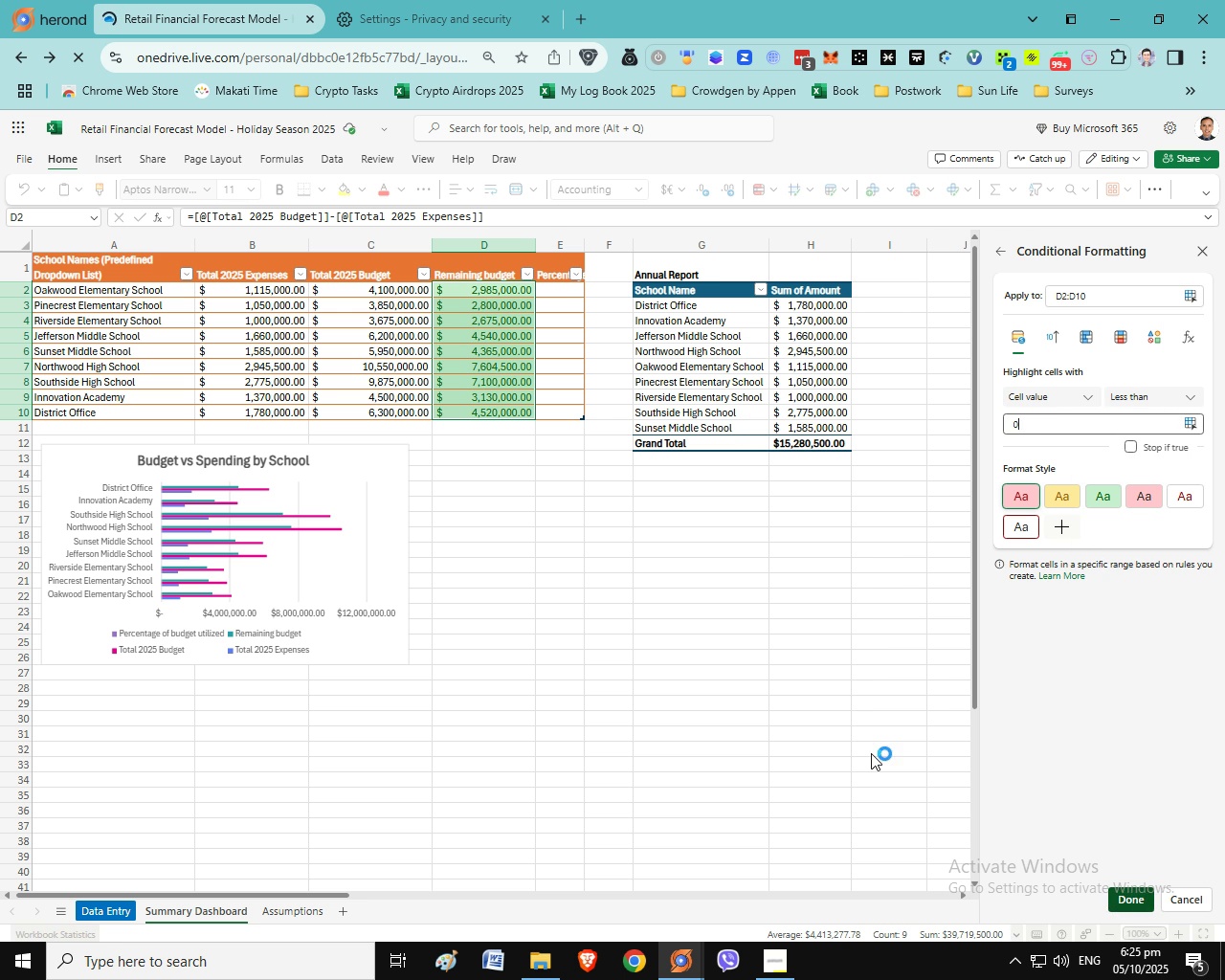 
left_click([555, 290])
 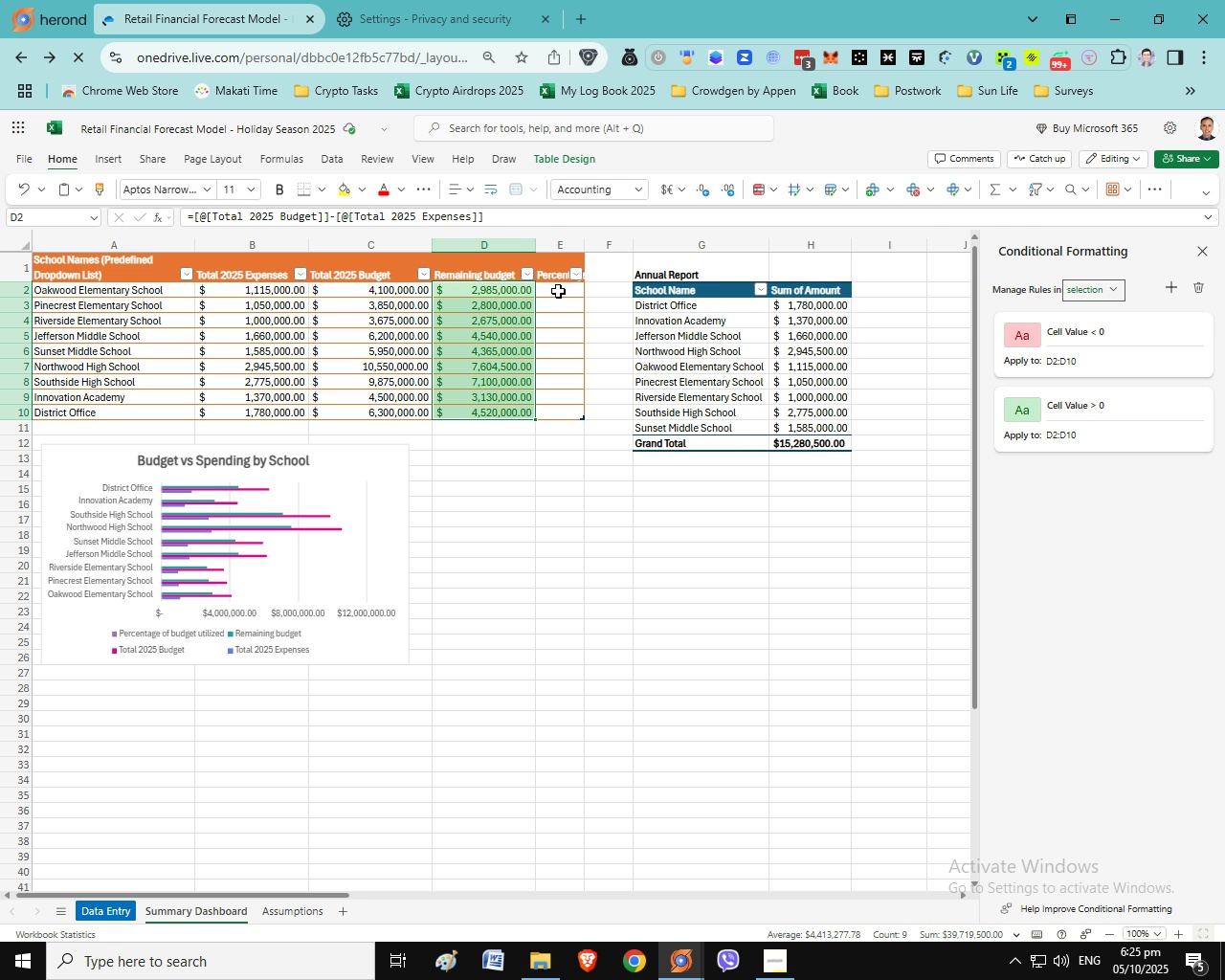 
left_click([559, 291])
 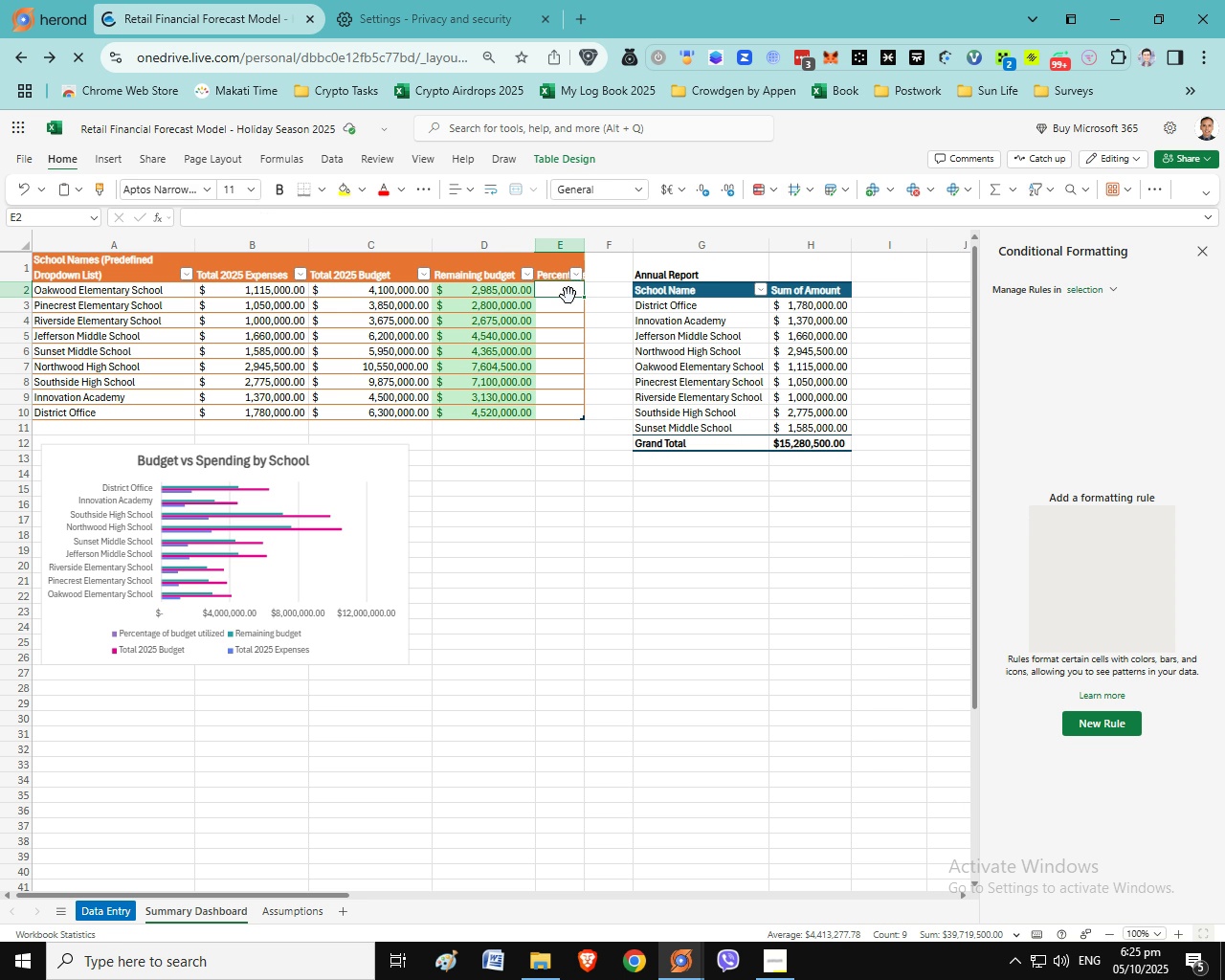 
mouse_move([542, 290])